 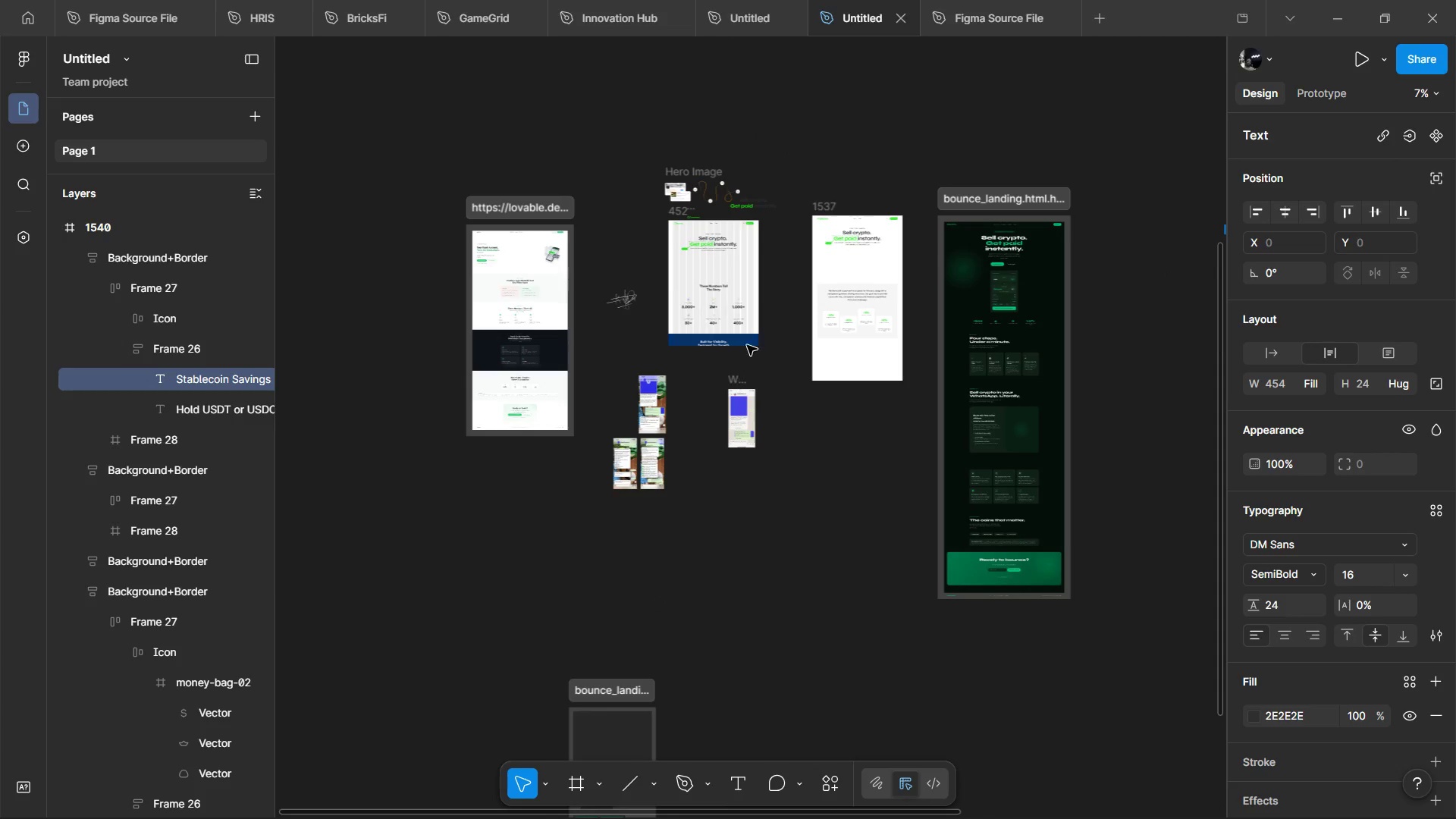 
hold_key(key=ControlLeft, duration=1.51)
 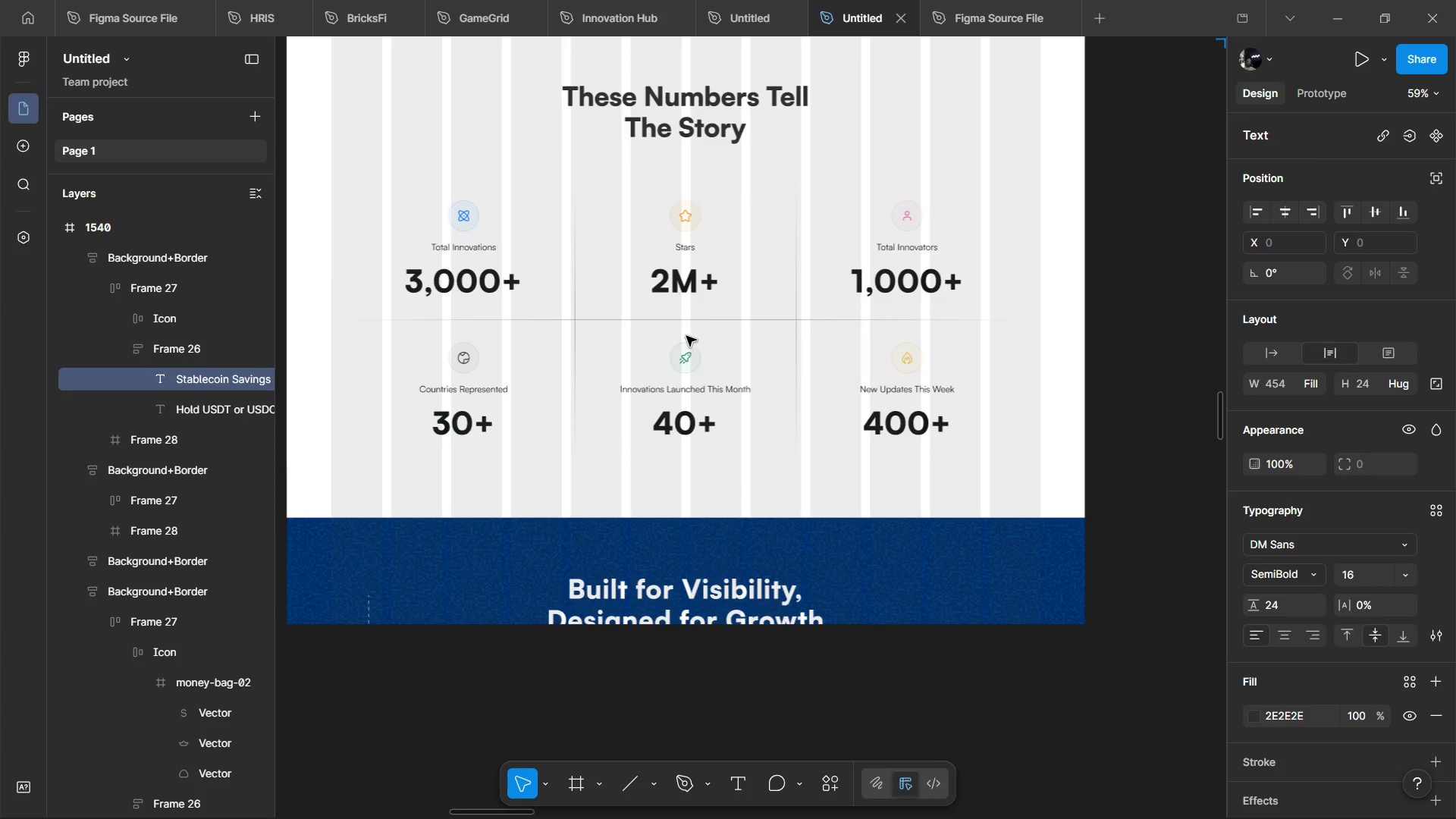 
scroll: coordinate [744, 309], scroll_direction: up, amount: 18.0
 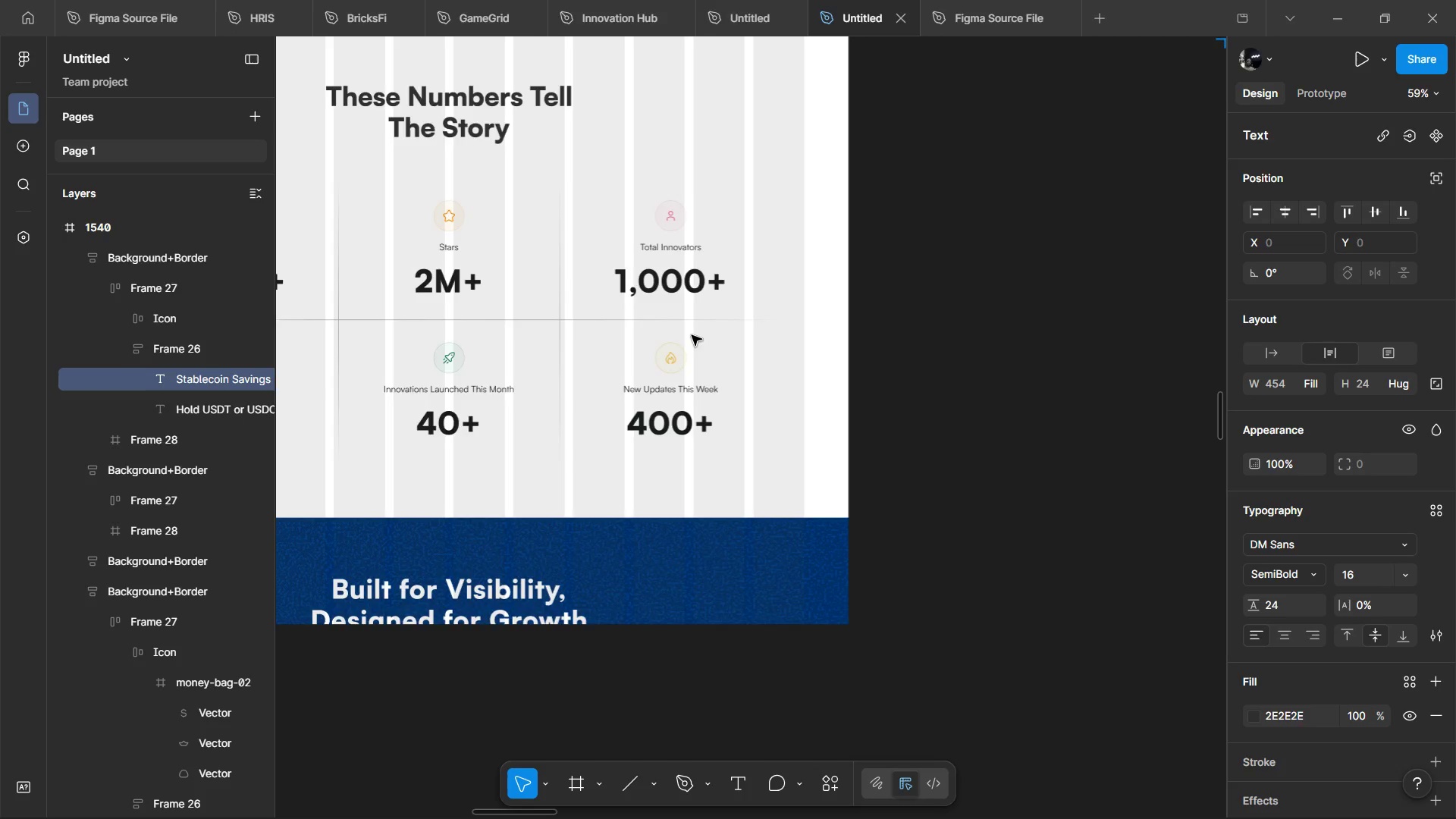 
hold_key(key=ShiftLeft, duration=1.5)
scroll: coordinate [692, 335], scroll_direction: up, amount: 6.0
 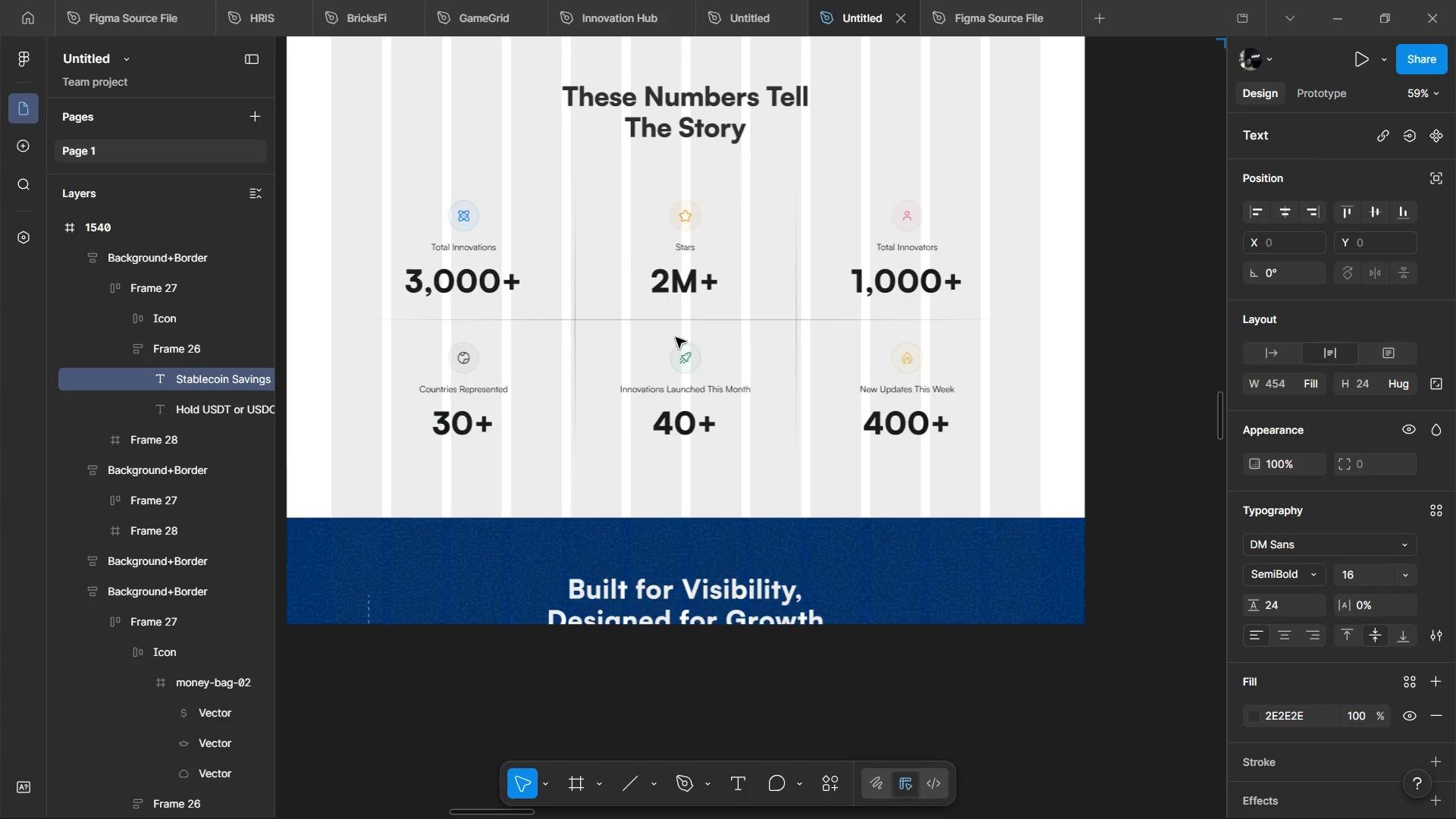 
hold_key(key=ShiftLeft, duration=0.33)
 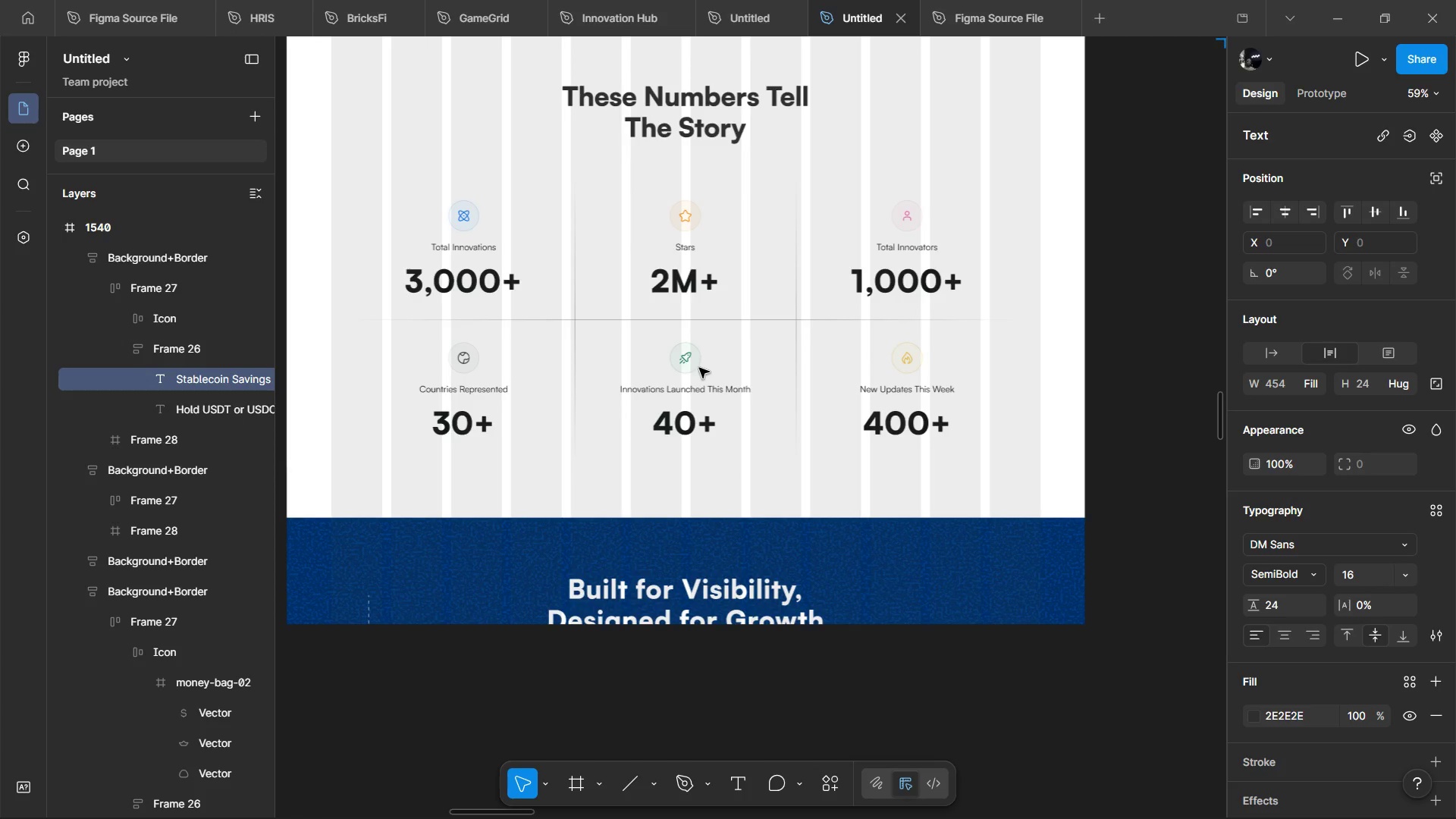 
hold_key(key=ControlLeft, duration=1.51)
 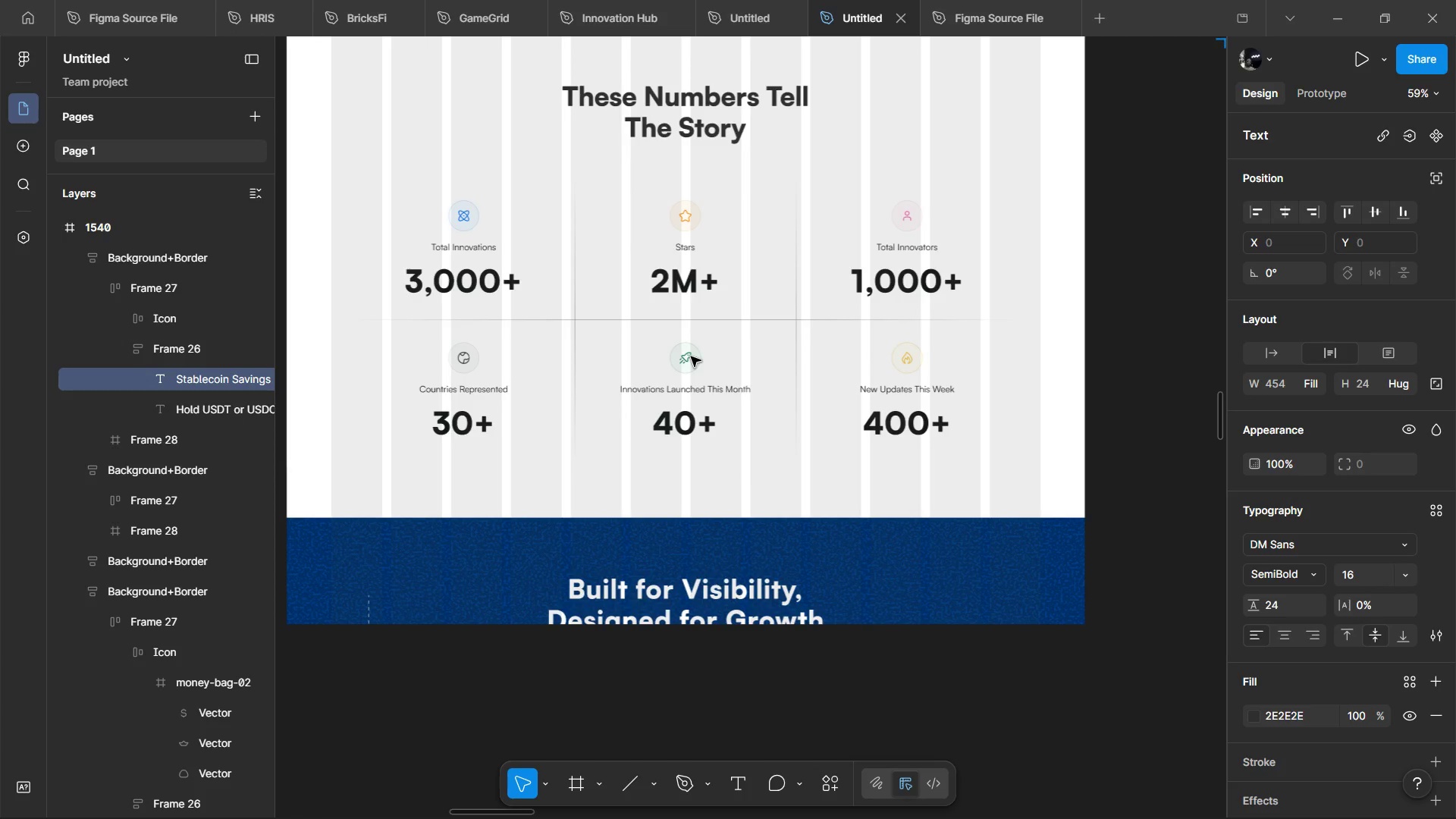 
key(Control+ControlLeft)
 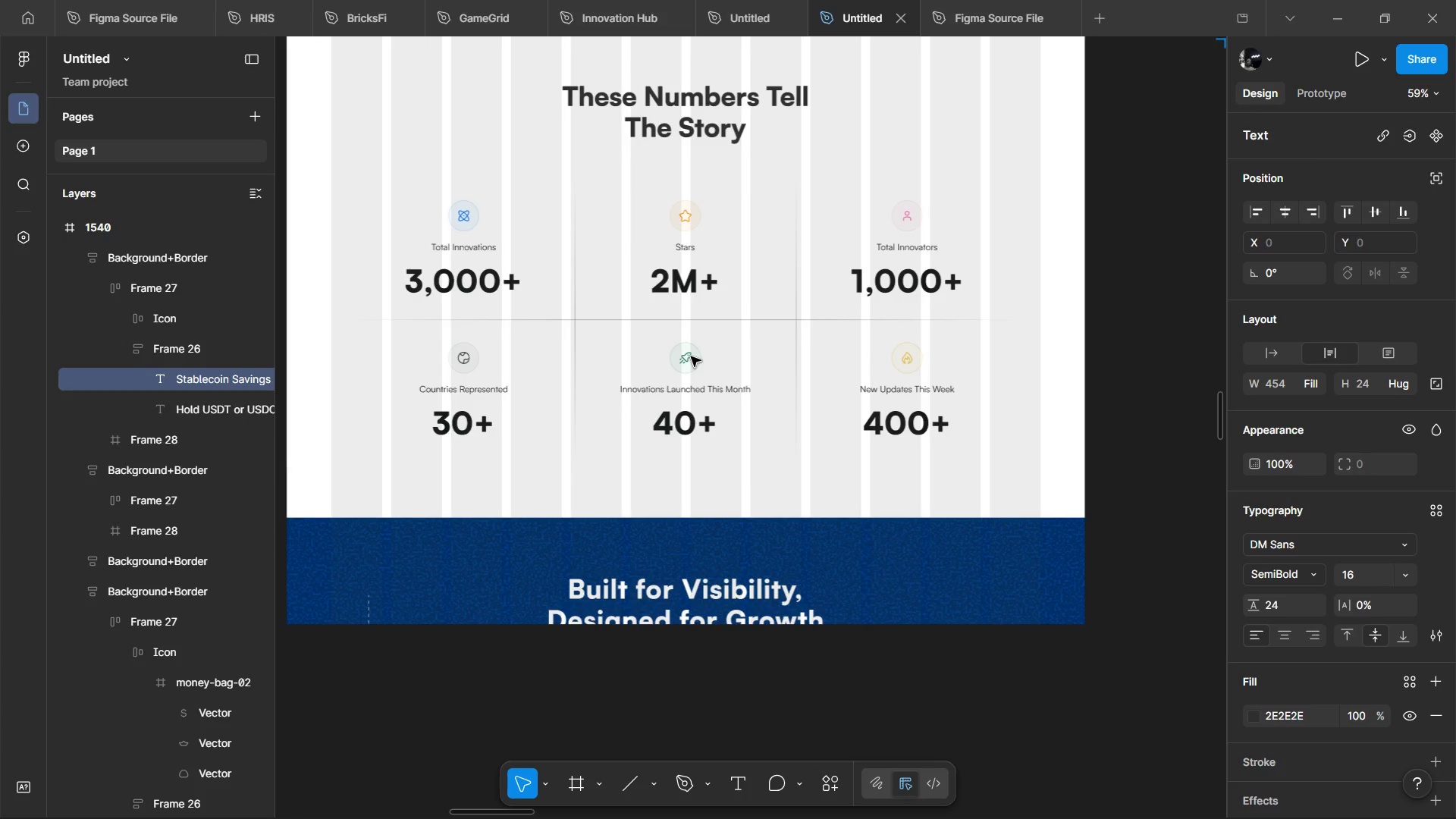 
key(Control+ControlLeft)
 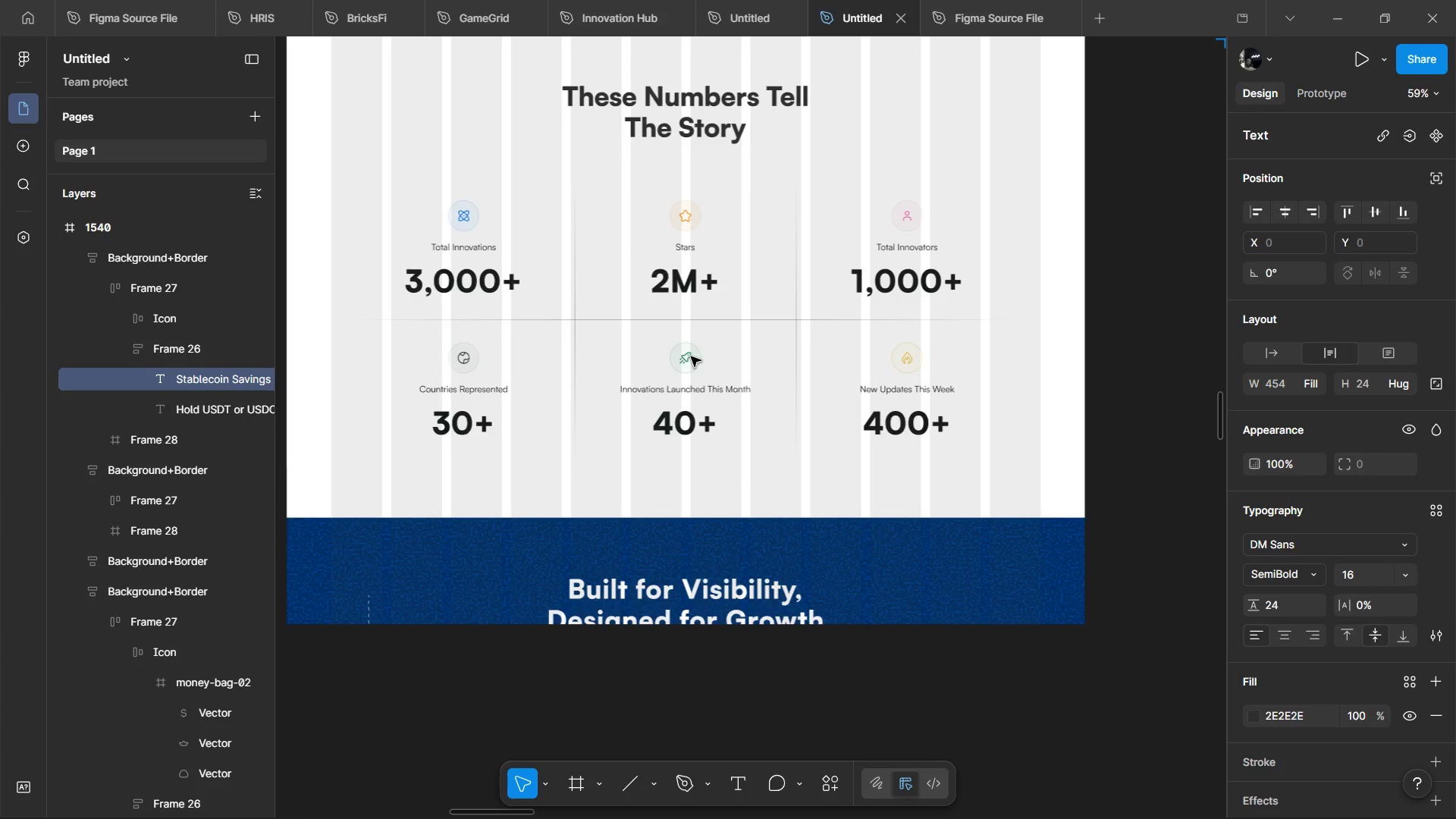 
key(Control+ControlLeft)
 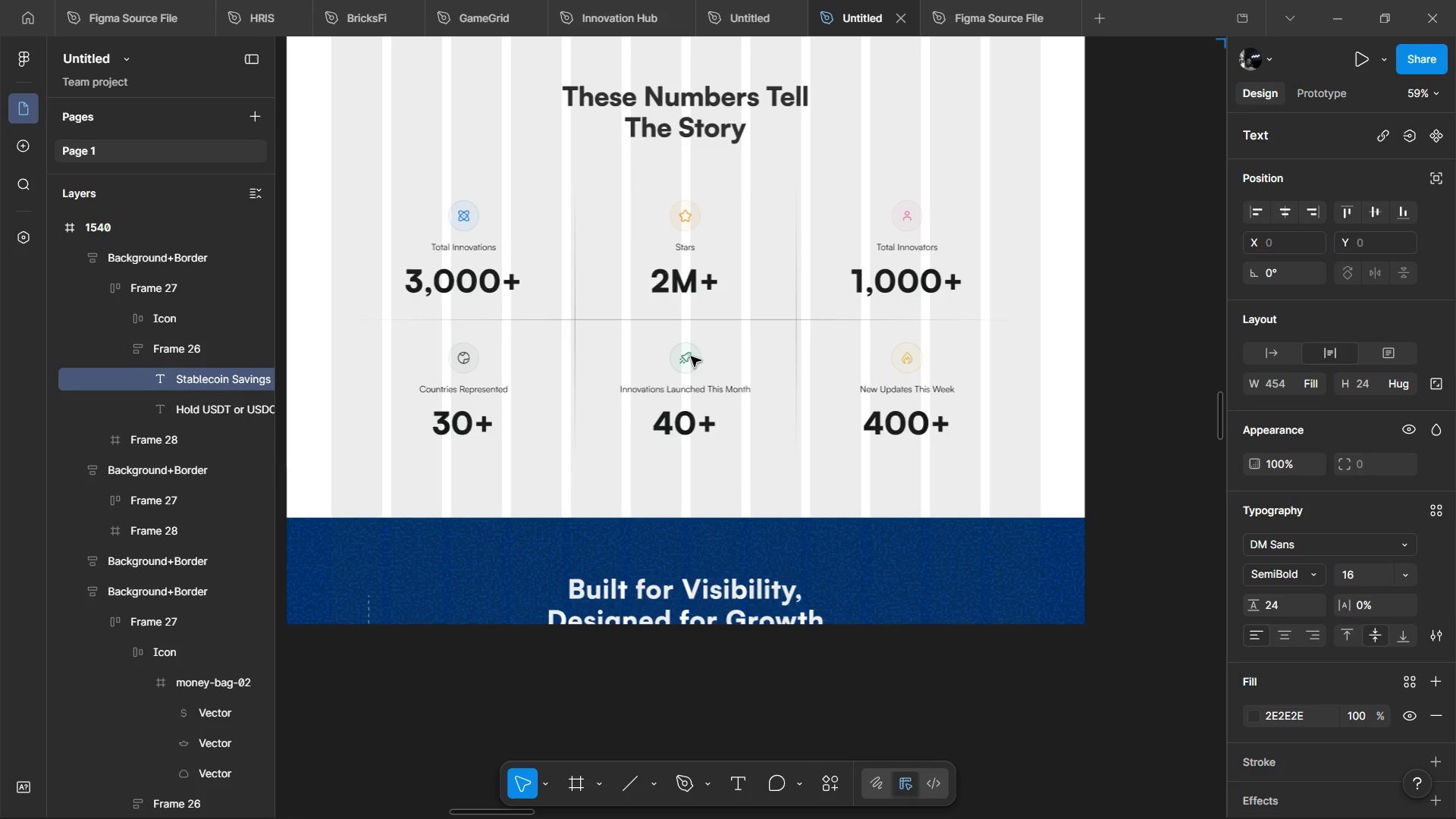 
key(Control+ControlLeft)
 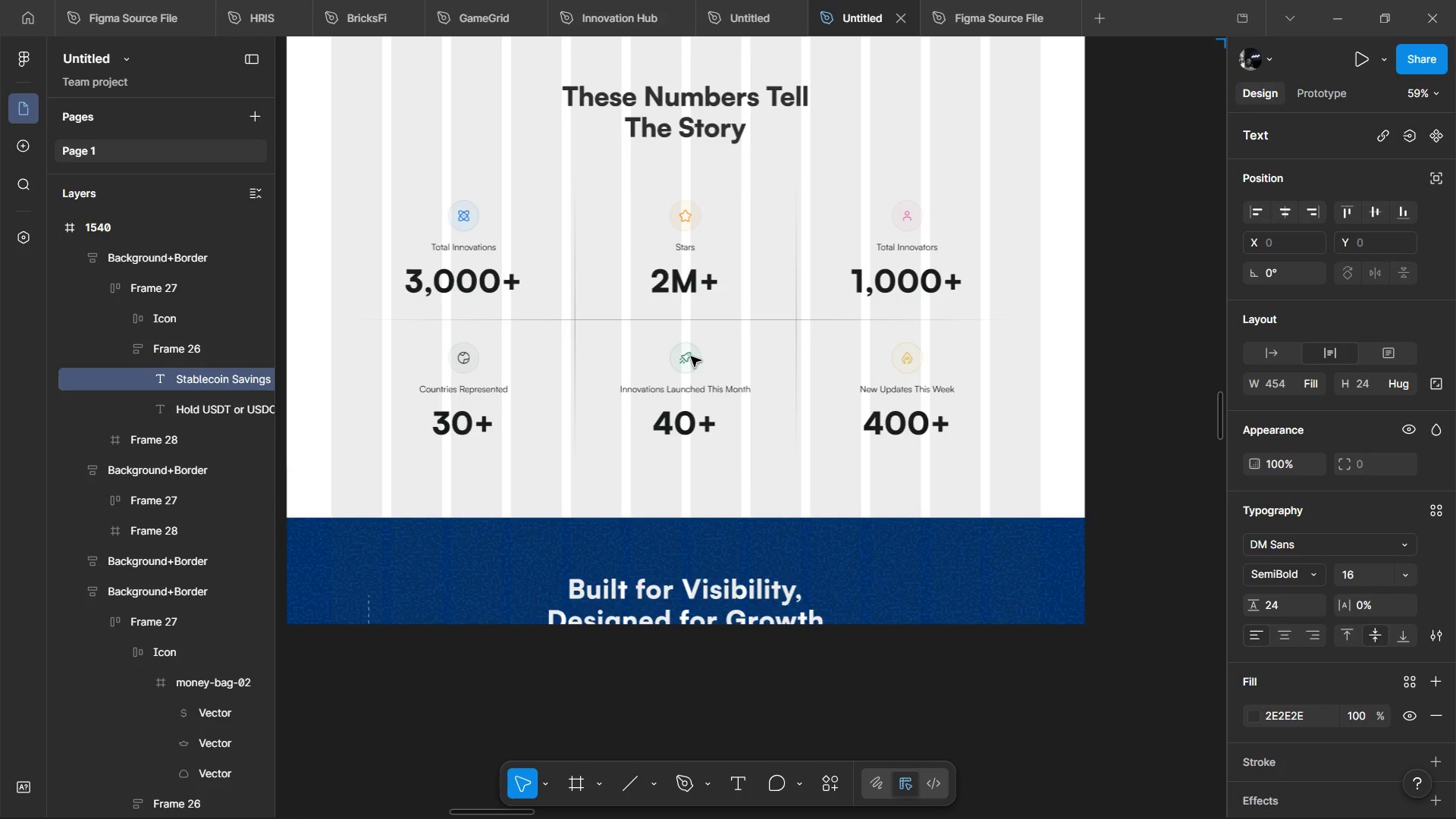 
key(Alt+AltLeft)
 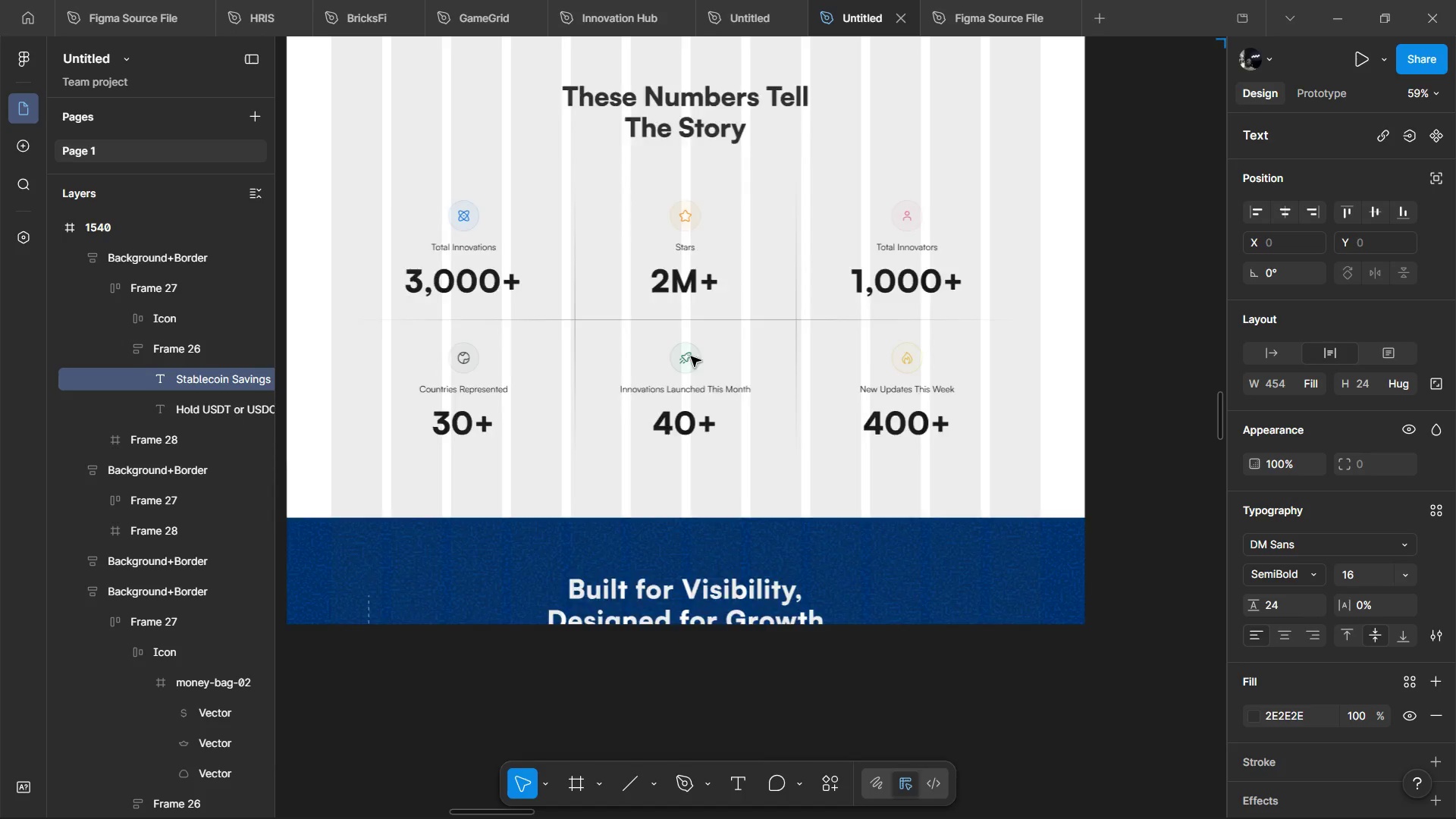 
key(Alt+Tab)